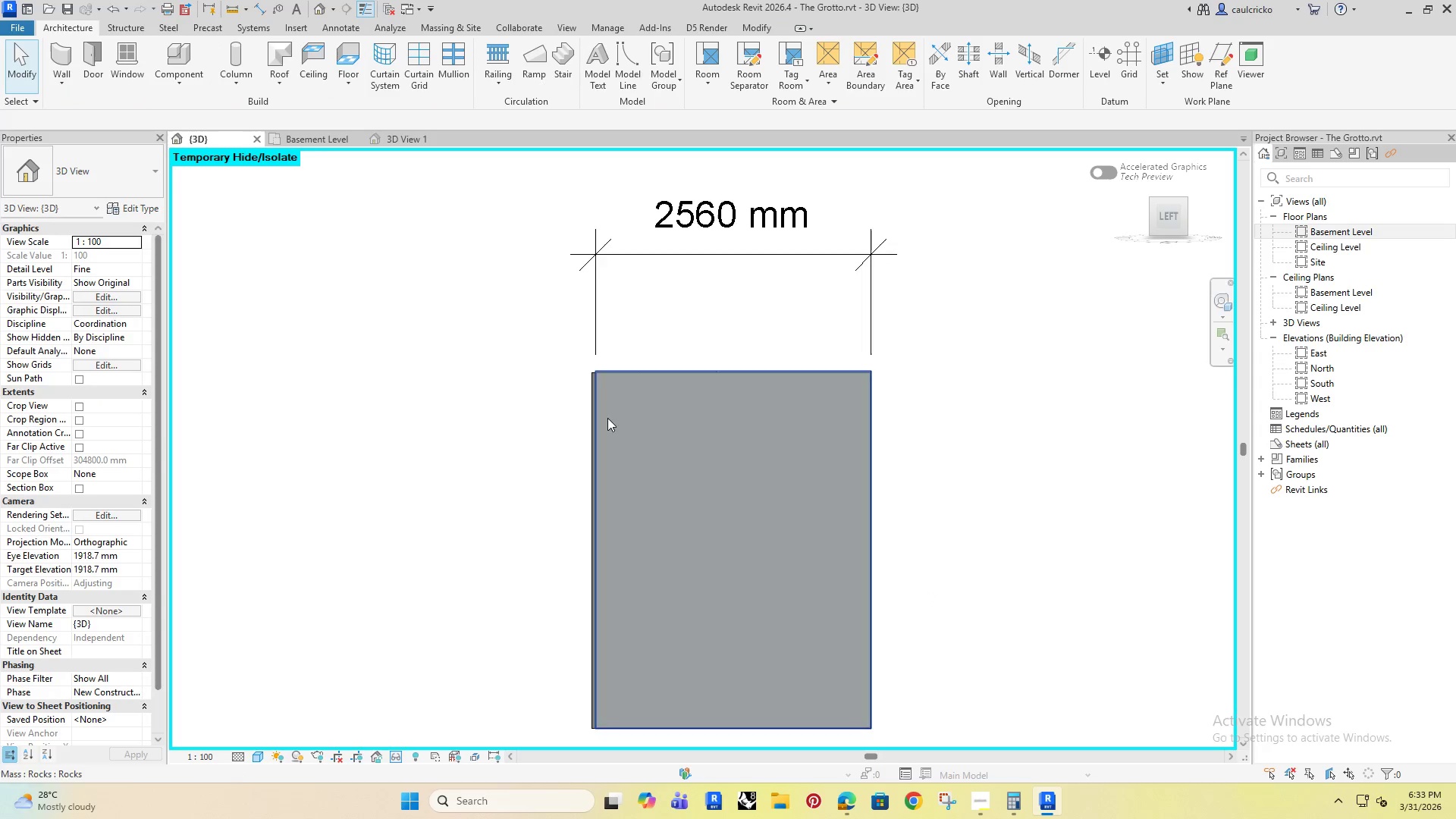 
hold_key(key=ShiftRight, duration=0.59)
 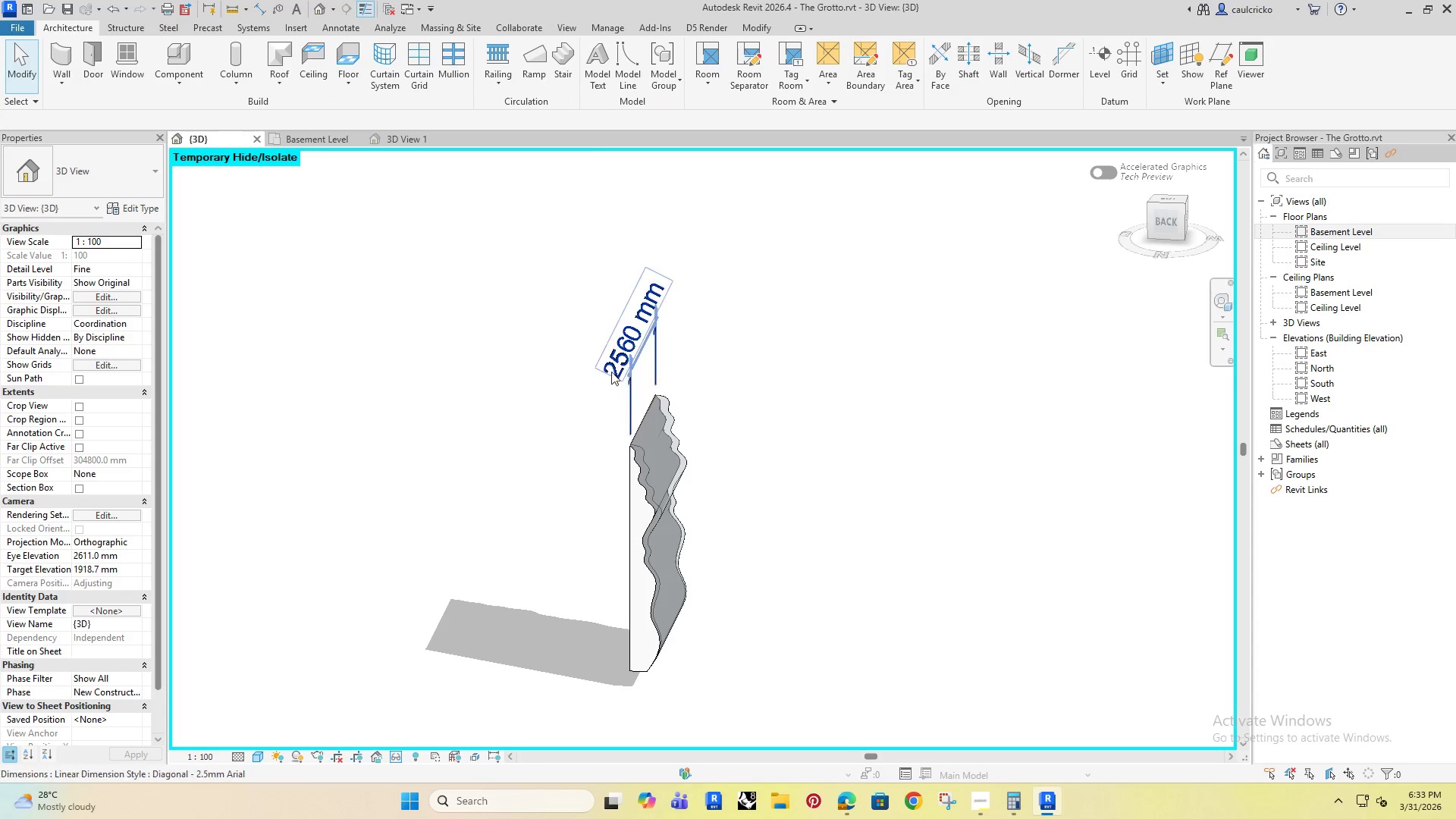 
scroll: coordinate [504, 504], scroll_direction: down, amount: 3.0
 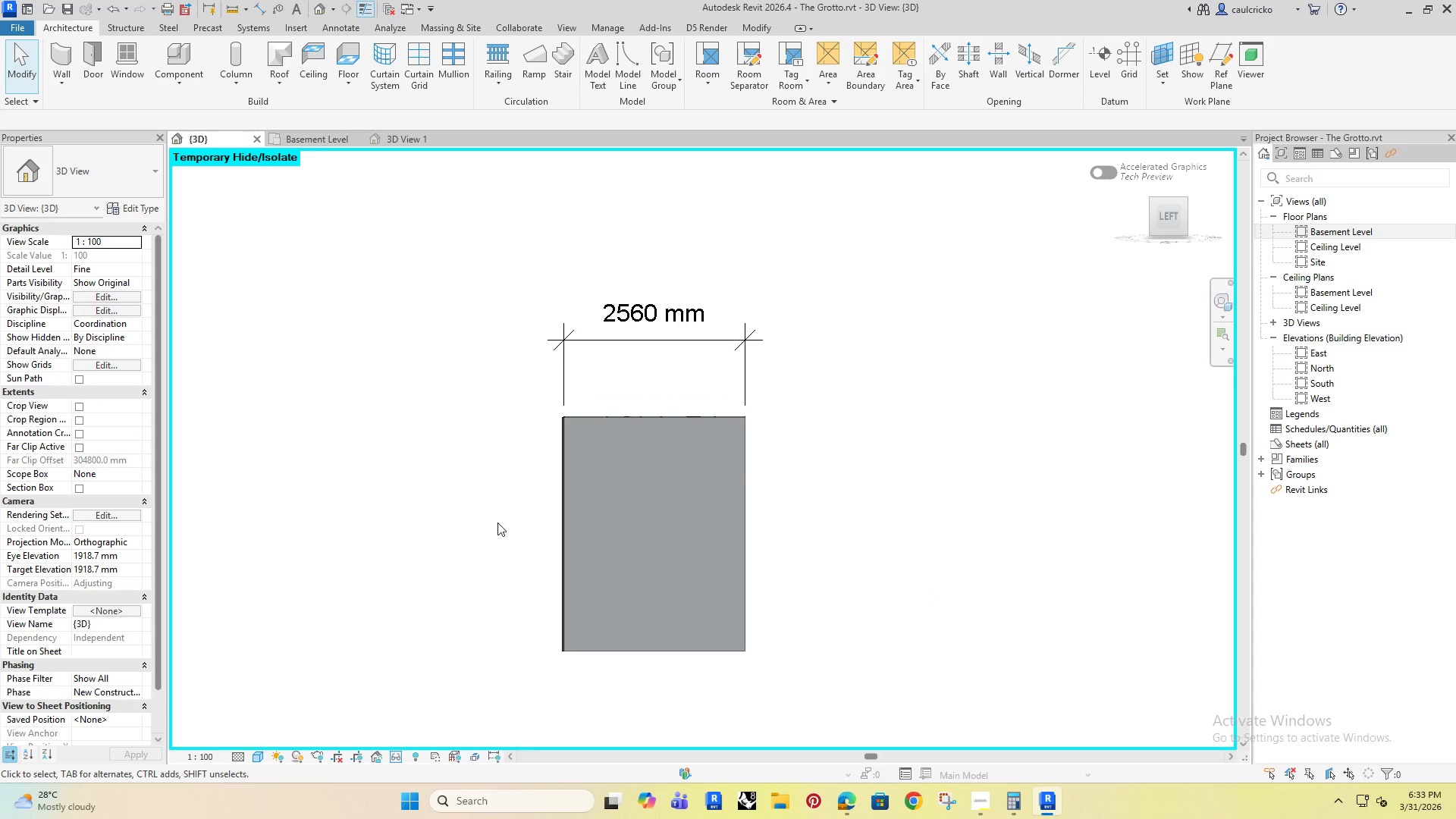 
left_click([617, 366])
 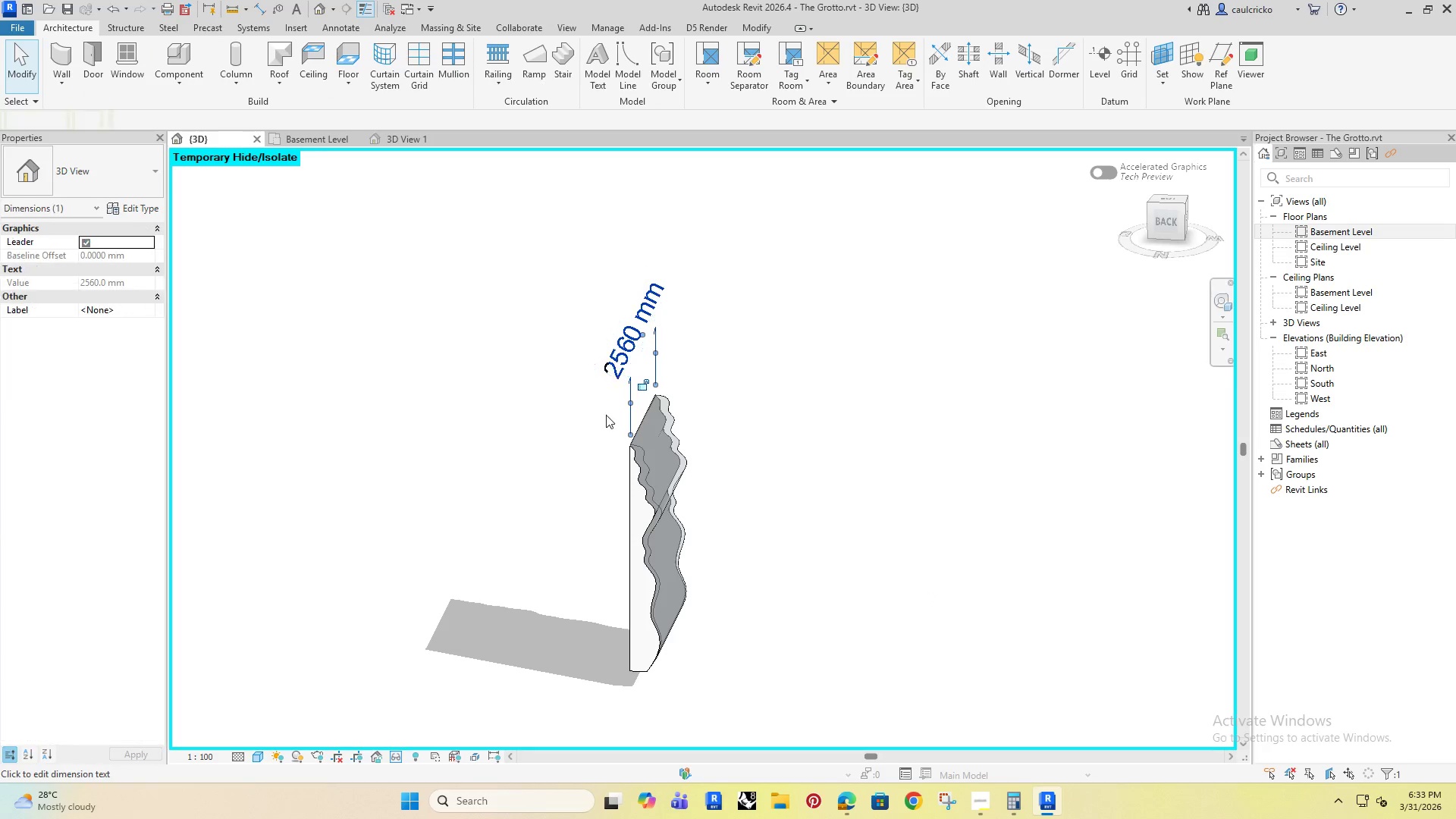 
key(Shift+ShiftRight)
 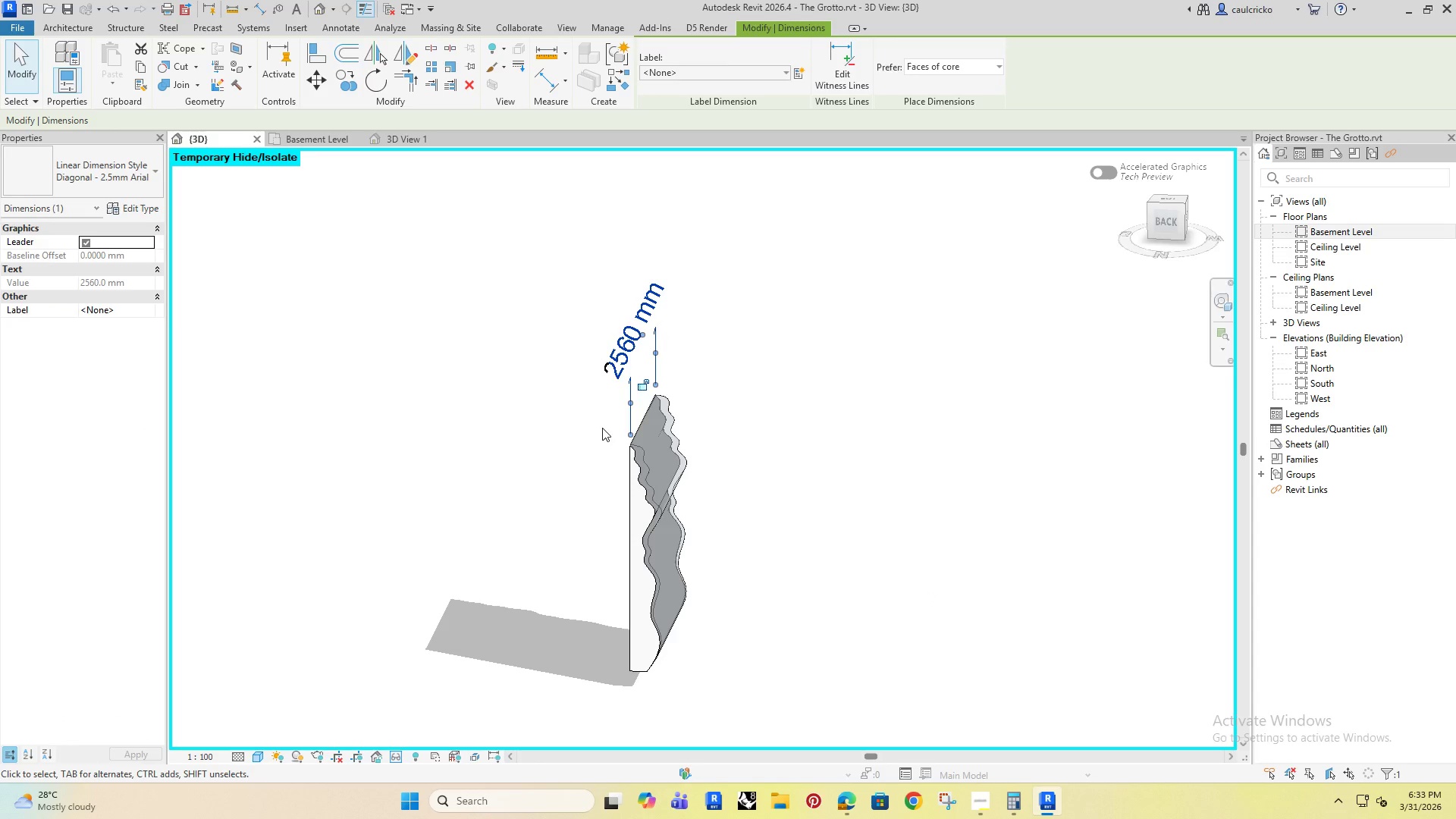 
key(Delete)
 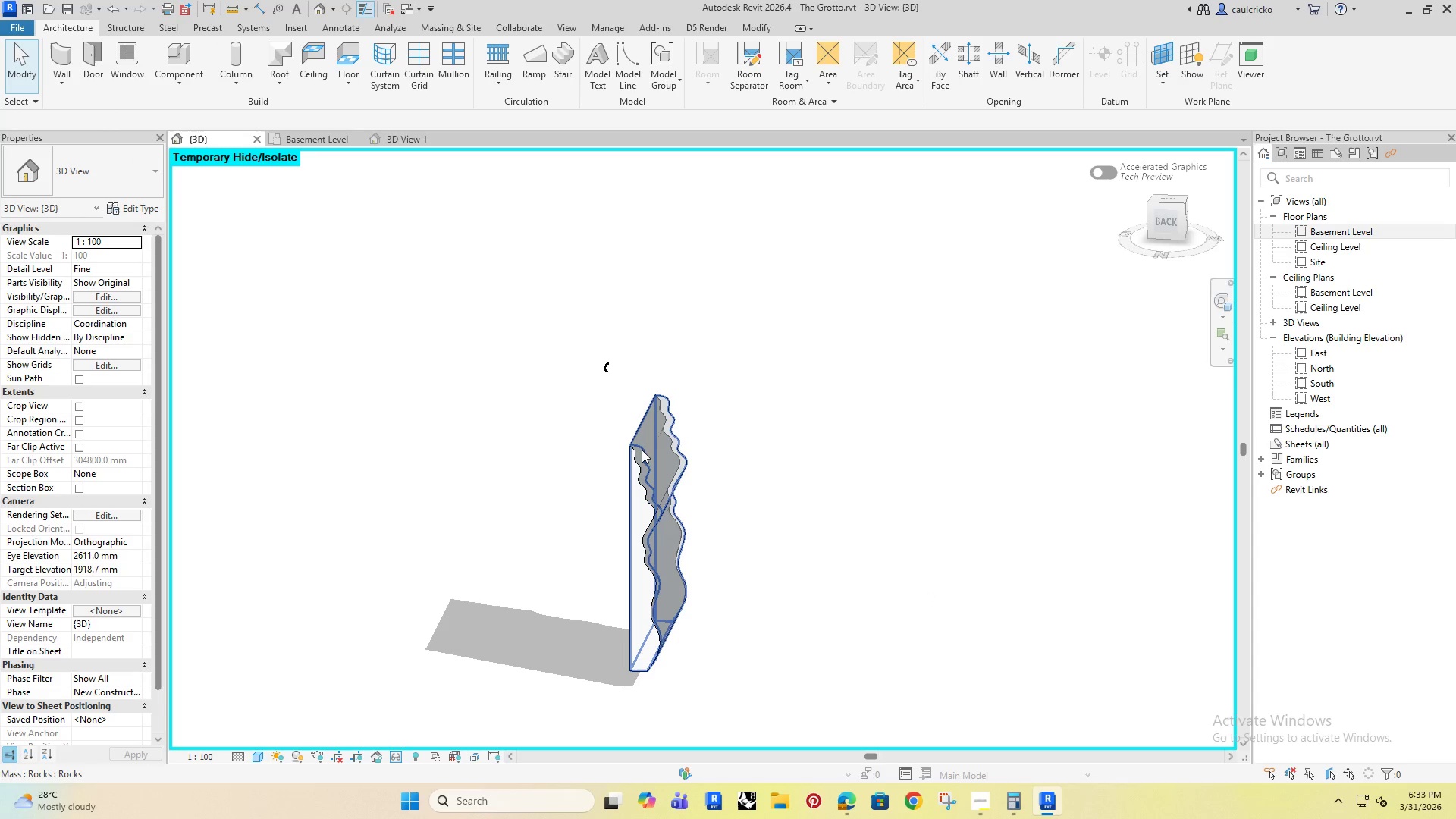 
left_click([642, 450])
 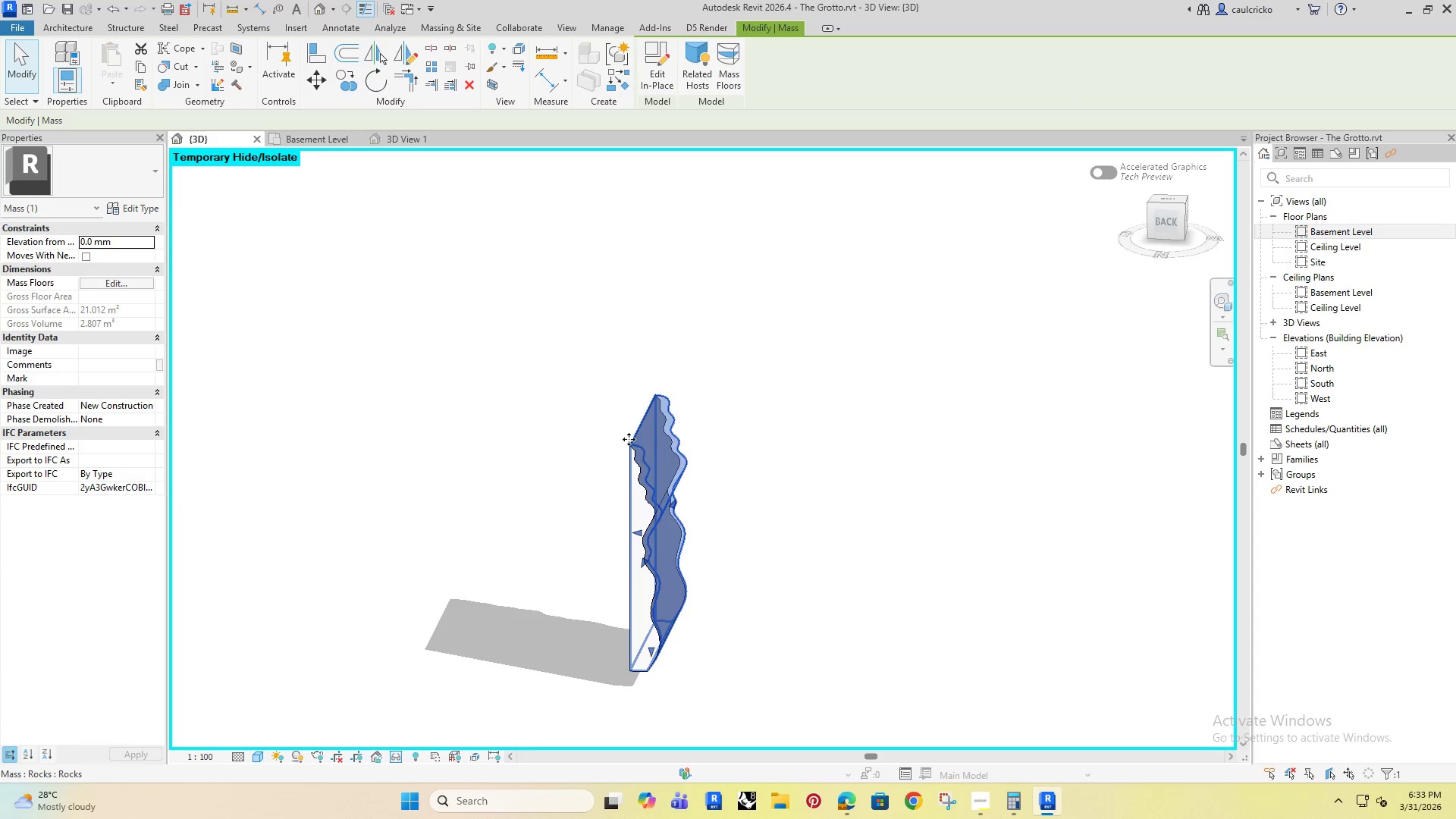 
key(Delete)
 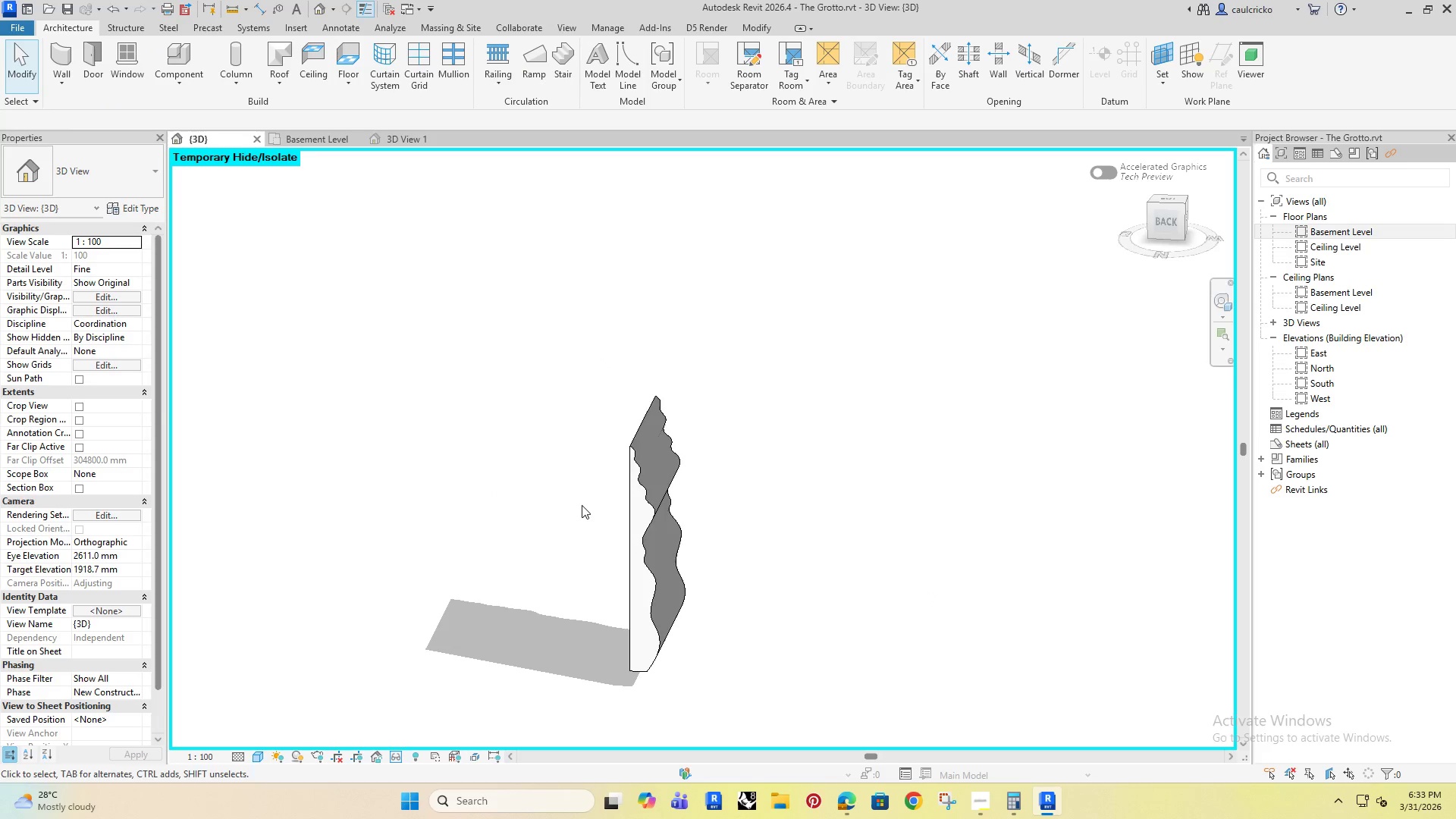 
hold_key(key=ShiftRight, duration=0.56)
 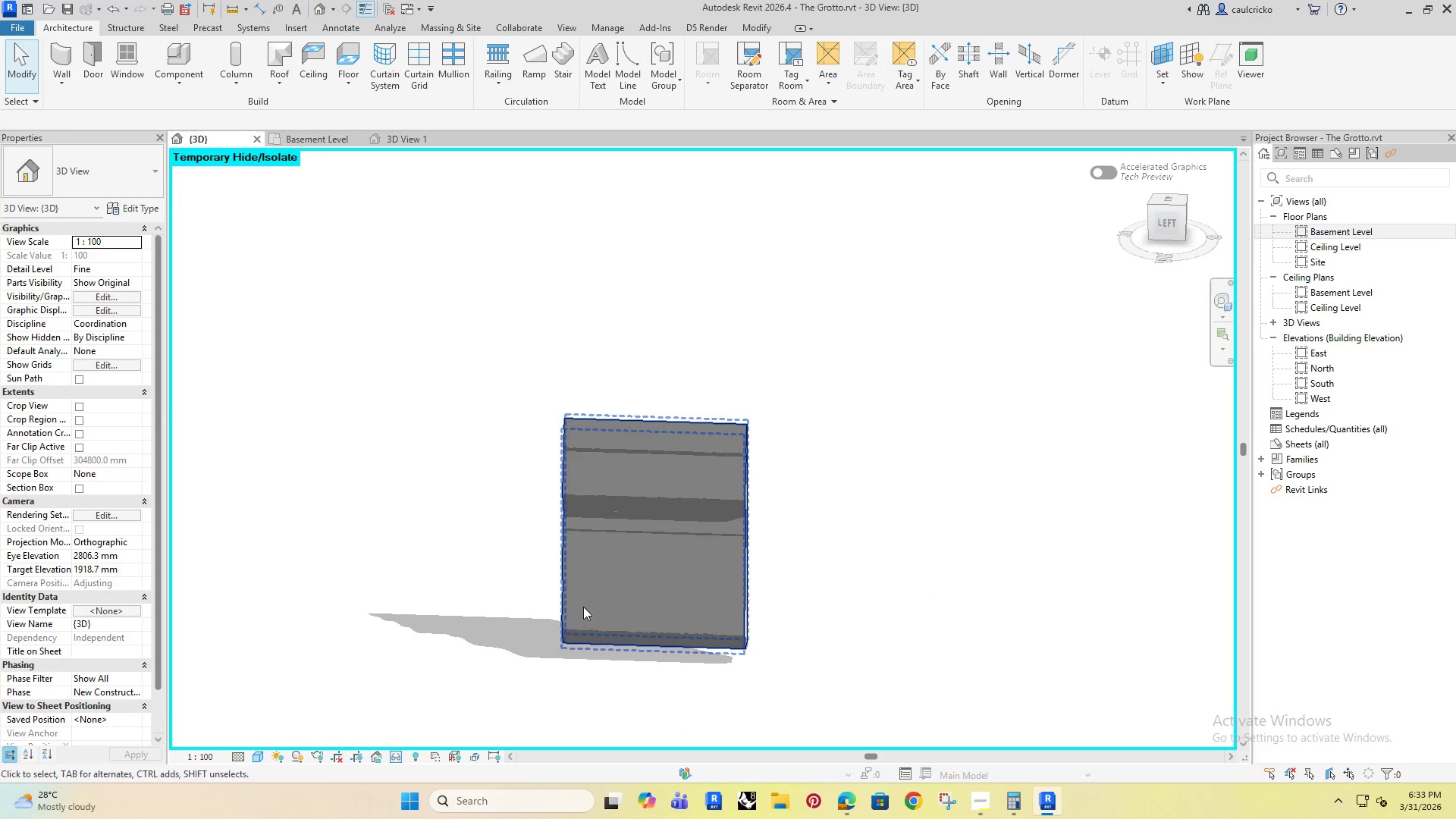 
scroll: coordinate [645, 590], scroll_direction: none, amount: 0.0
 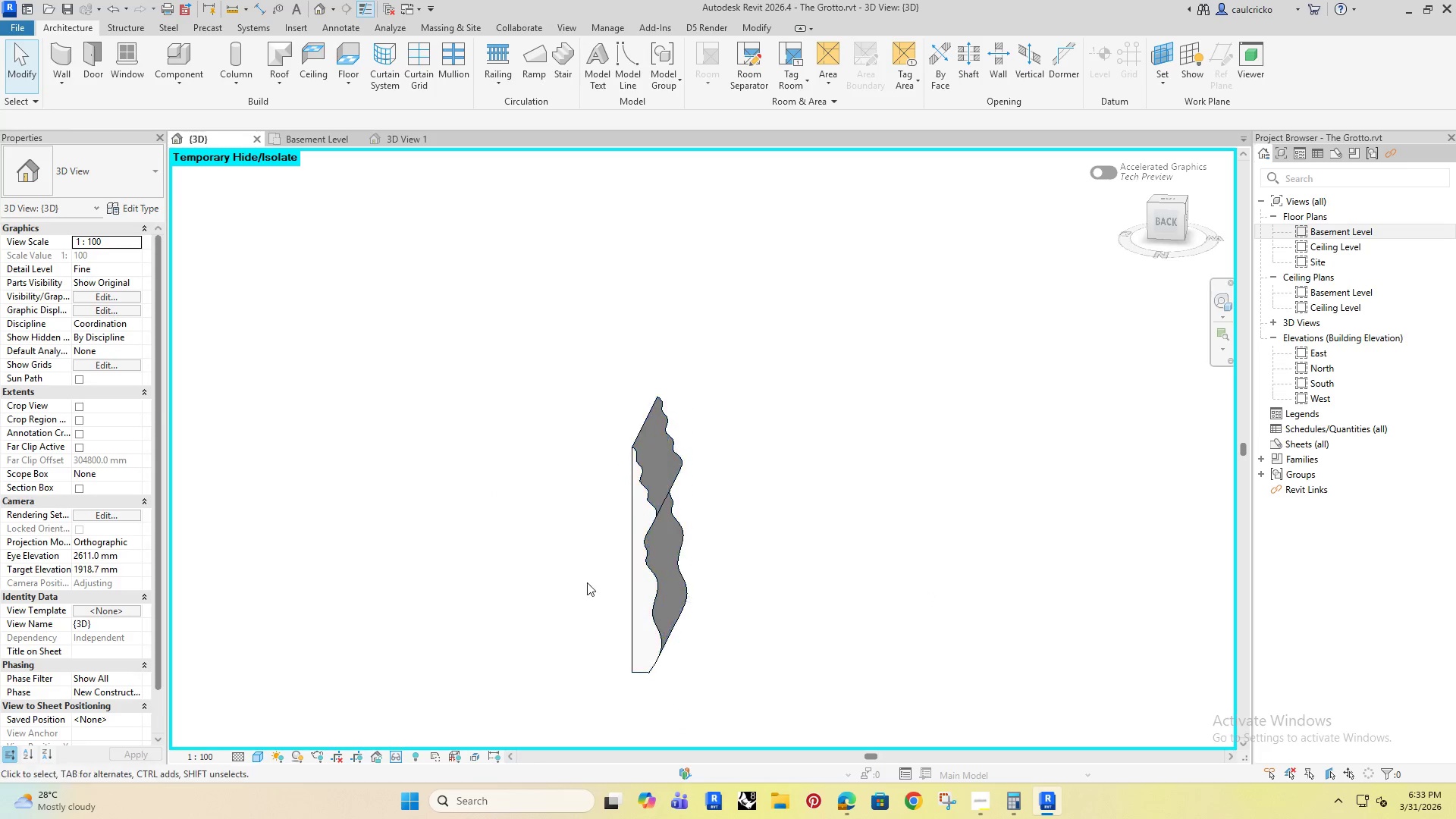 
hold_key(key=ShiftRight, duration=0.38)
 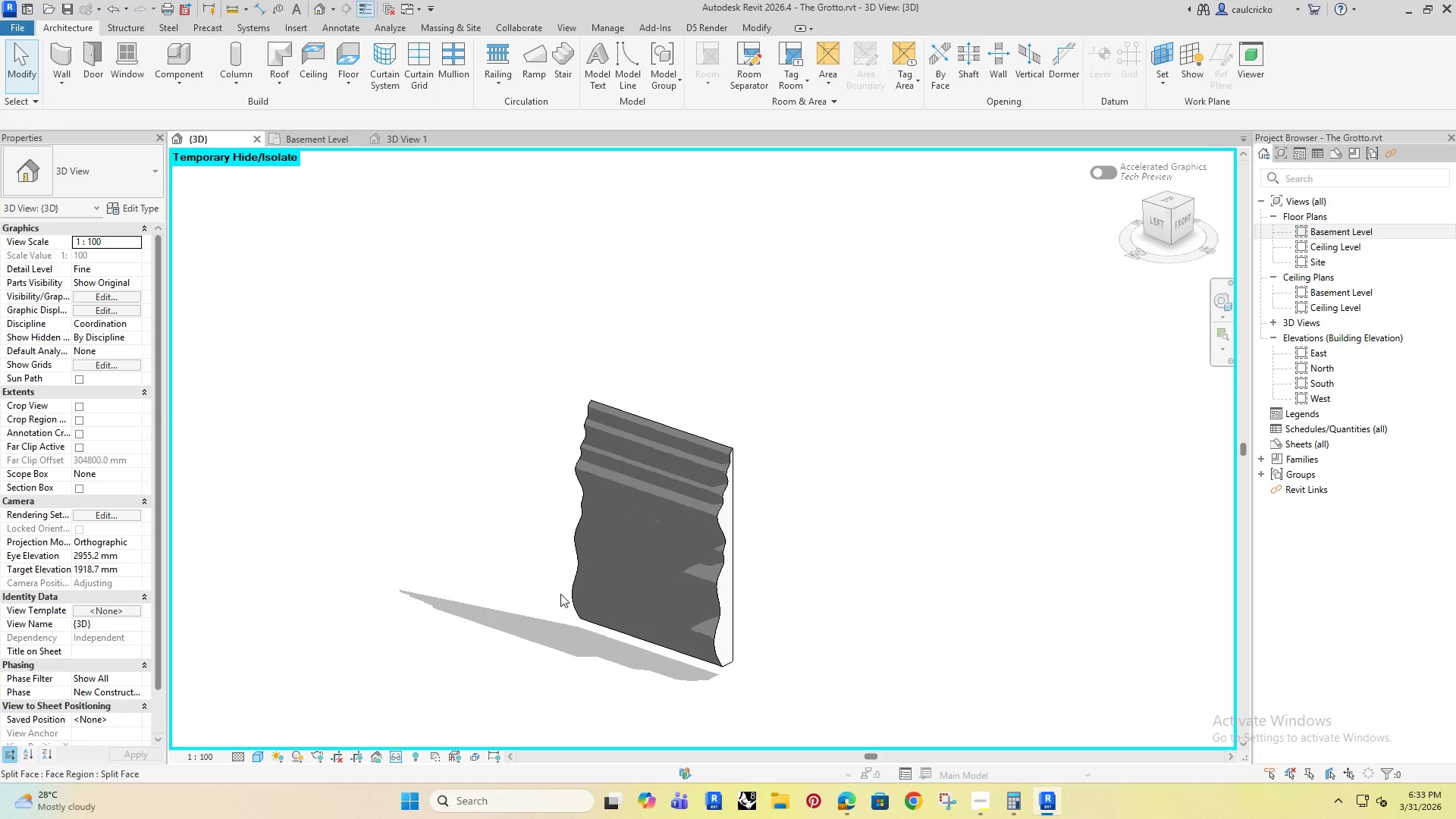 
hold_key(key=ShiftRight, duration=0.31)
 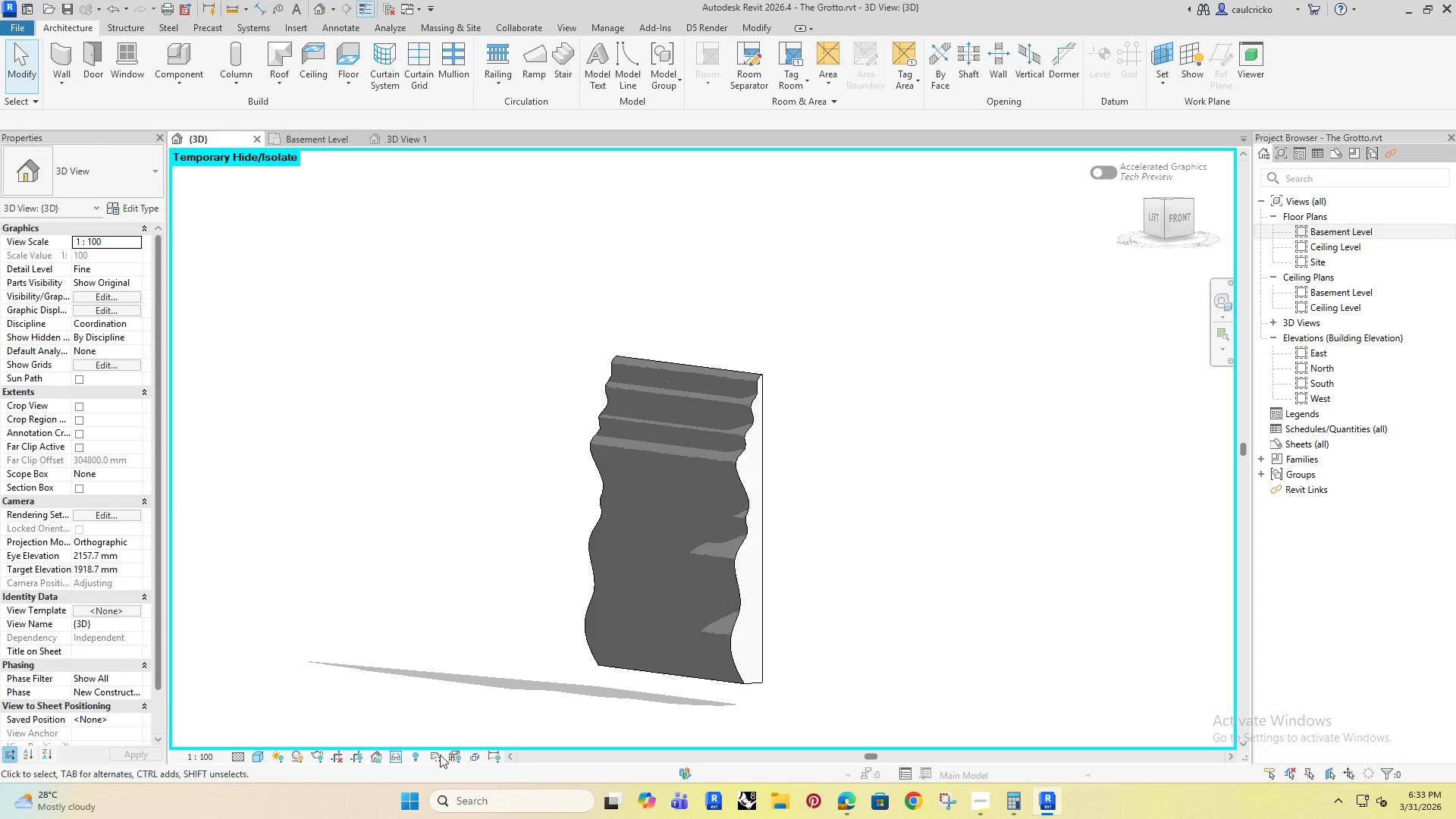 
scroll: coordinate [586, 579], scroll_direction: up, amount: 2.0
 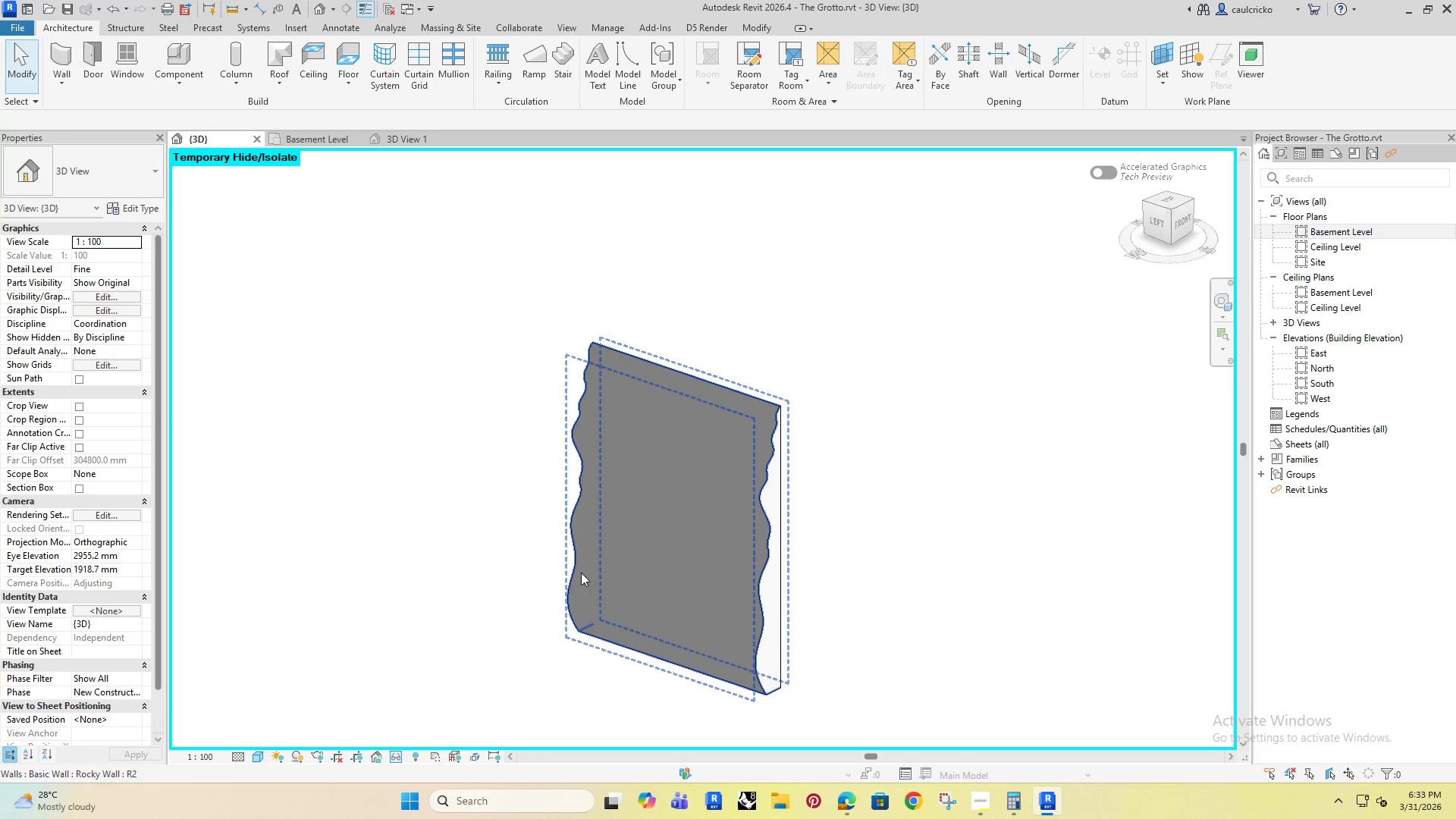 
wait(6.73)
 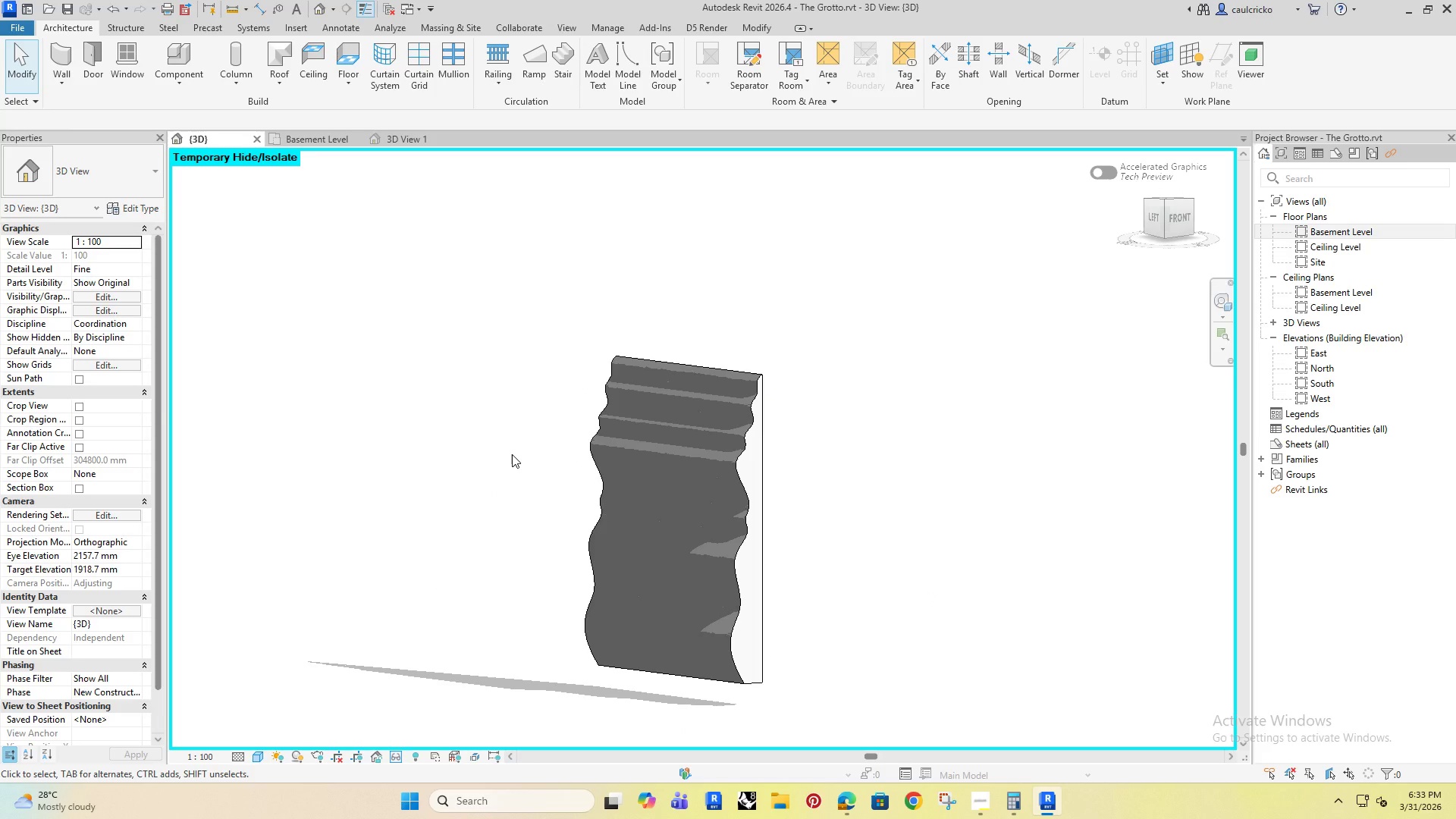 
left_click([404, 741])
 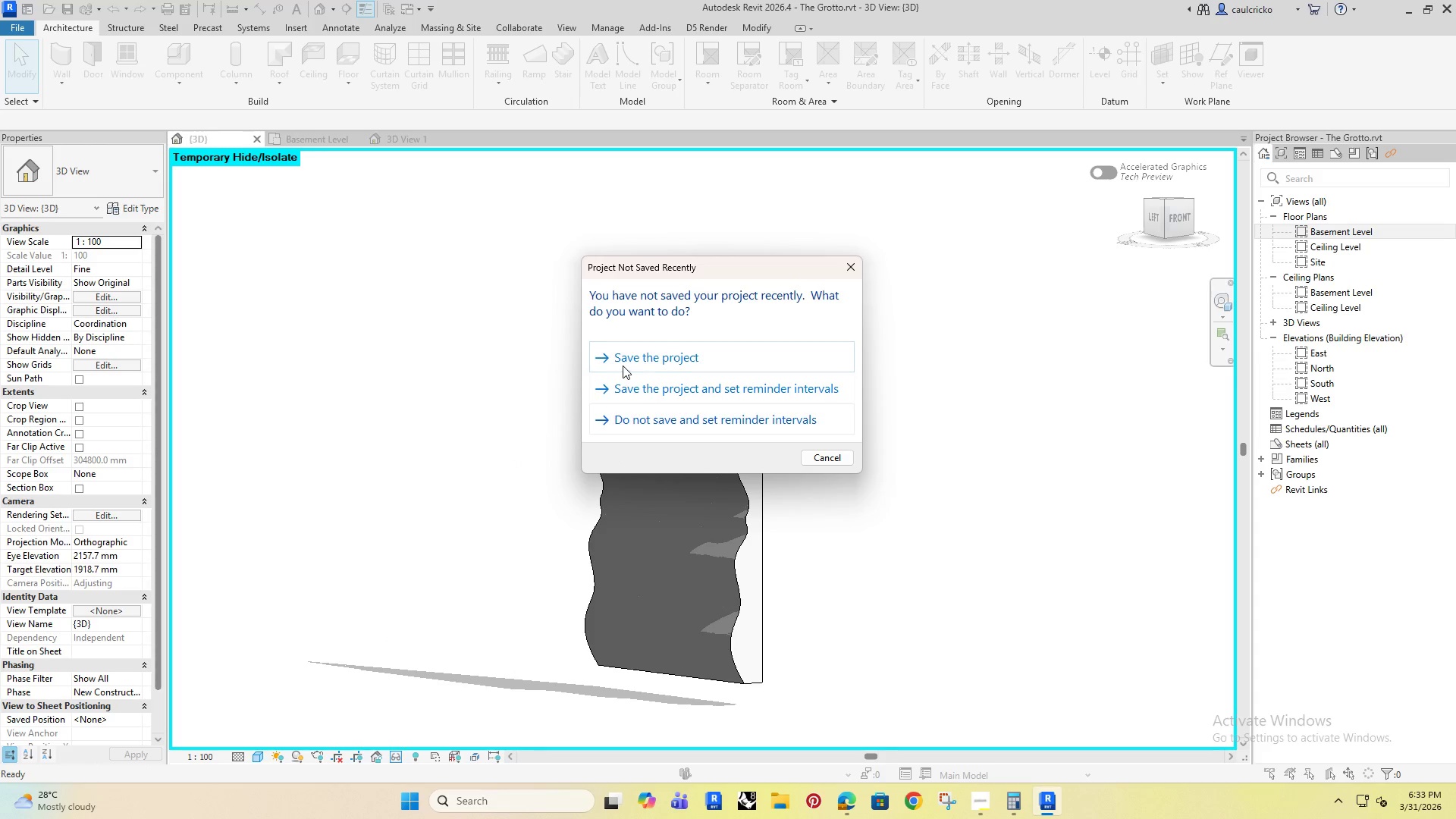 
left_click([650, 353])
 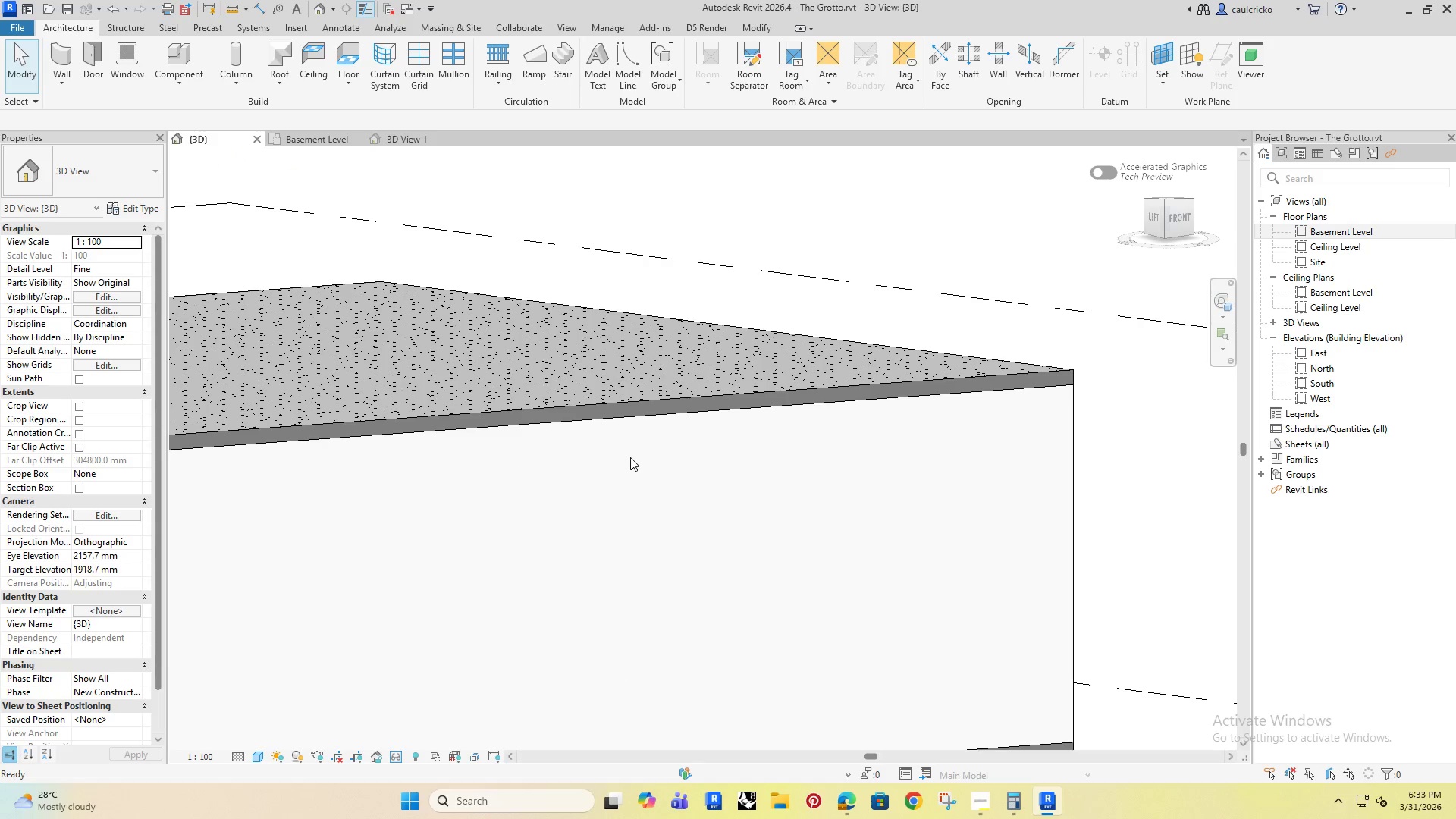 
scroll: coordinate [694, 444], scroll_direction: down, amount: 5.0
 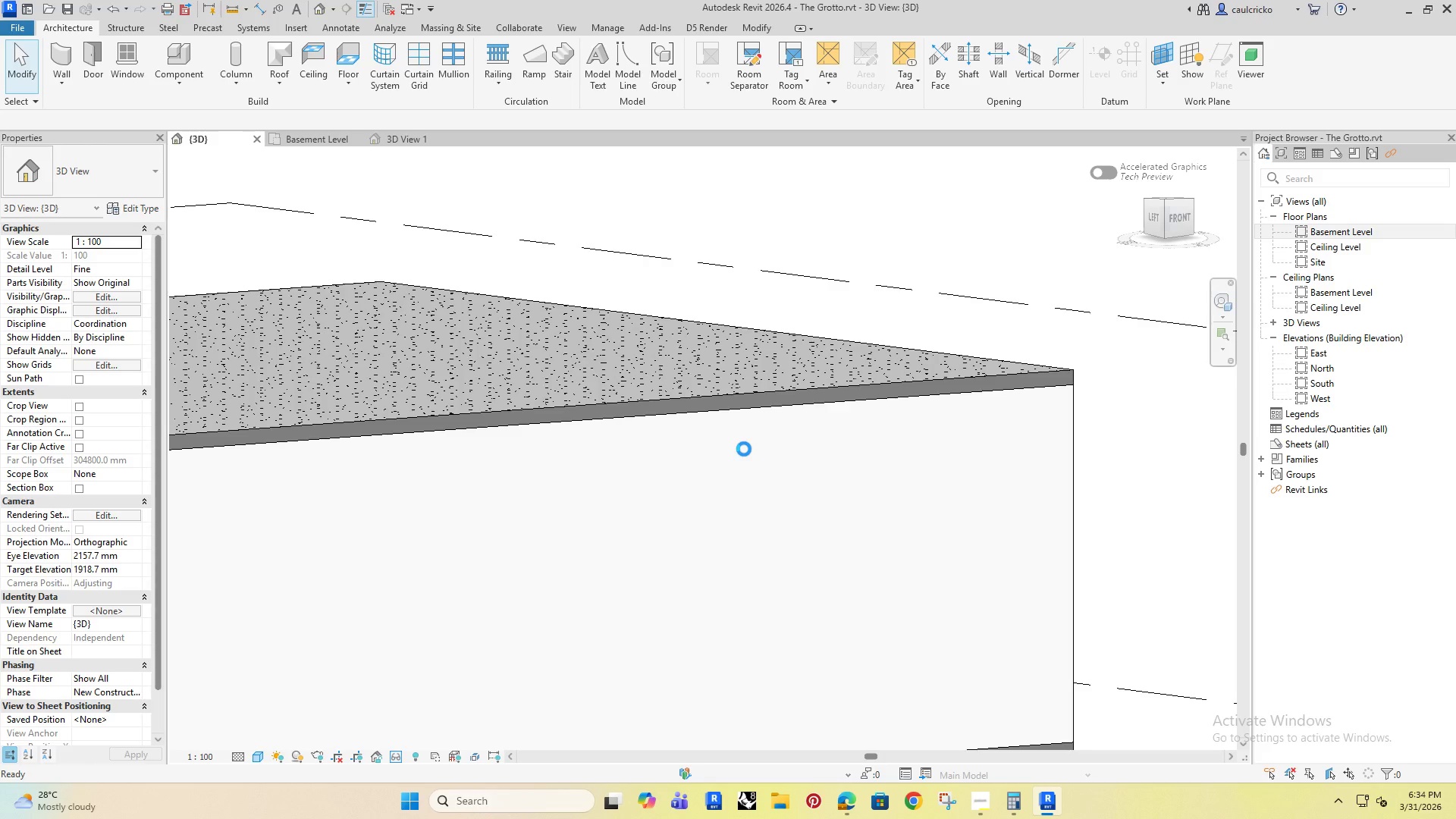 
wait(9.16)
 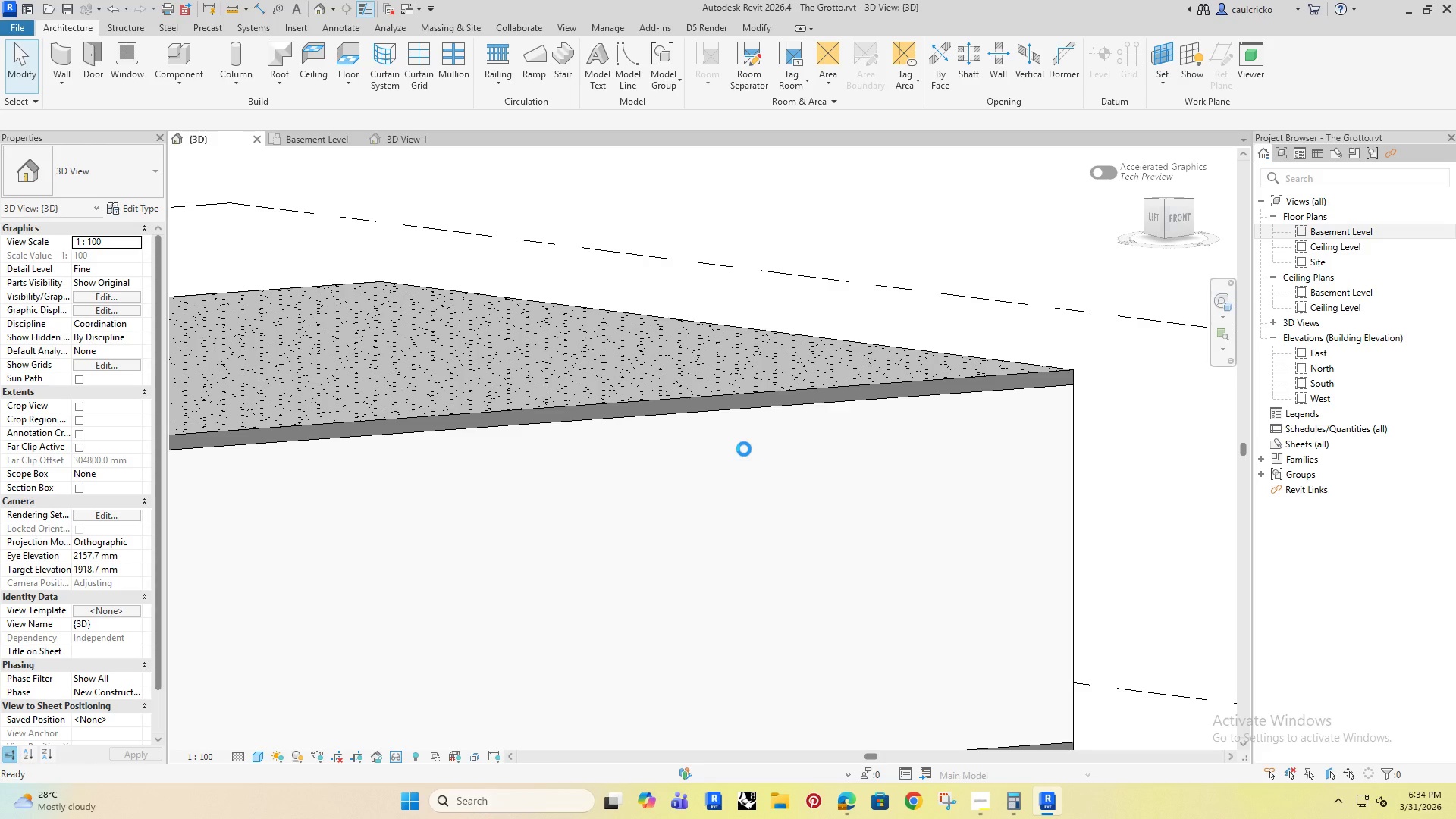 
scroll: coordinate [969, 485], scroll_direction: down, amount: 2.0
 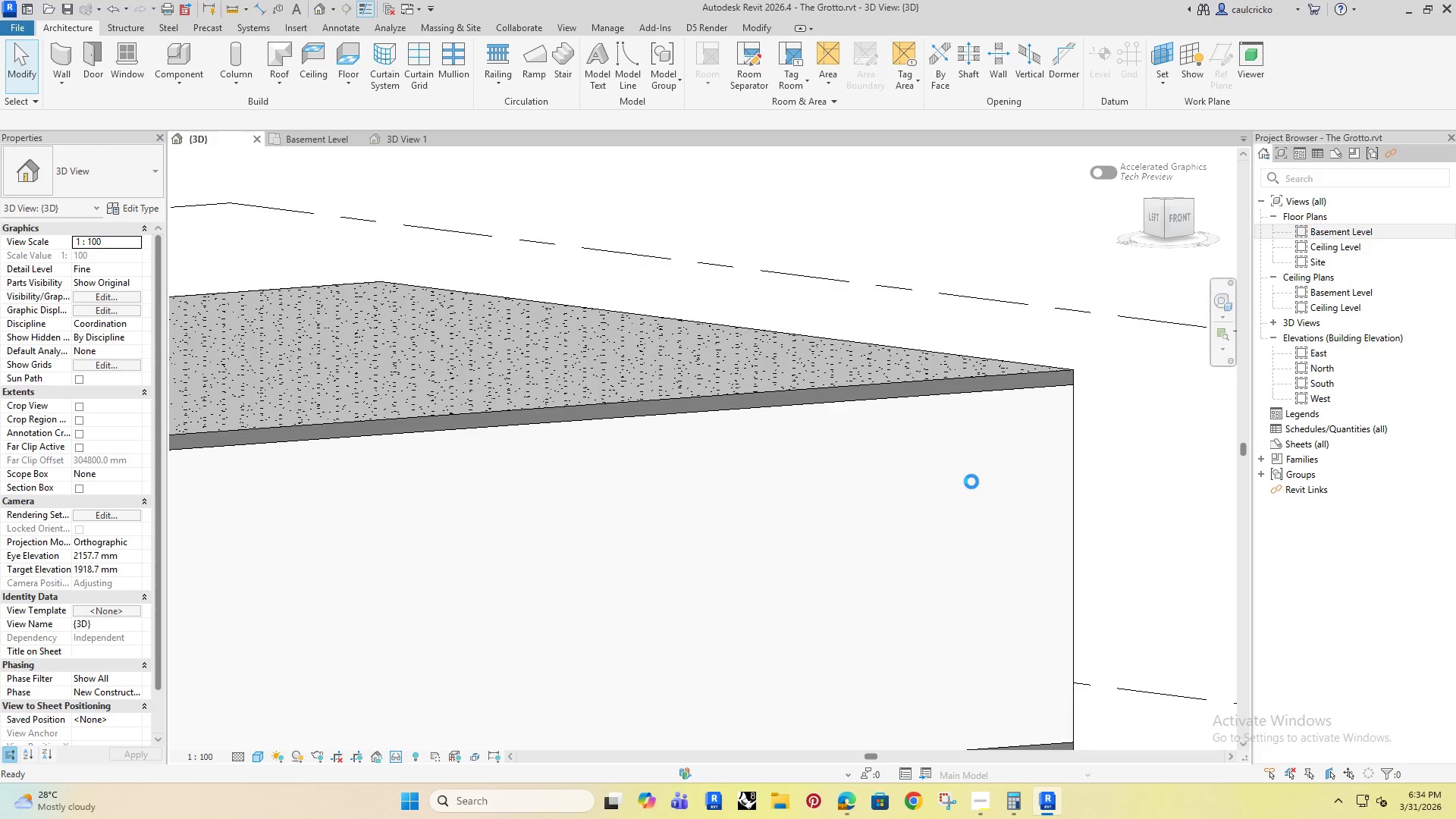 
left_click_drag(start_coordinate=[900, 467], to_coordinate=[983, 801])
 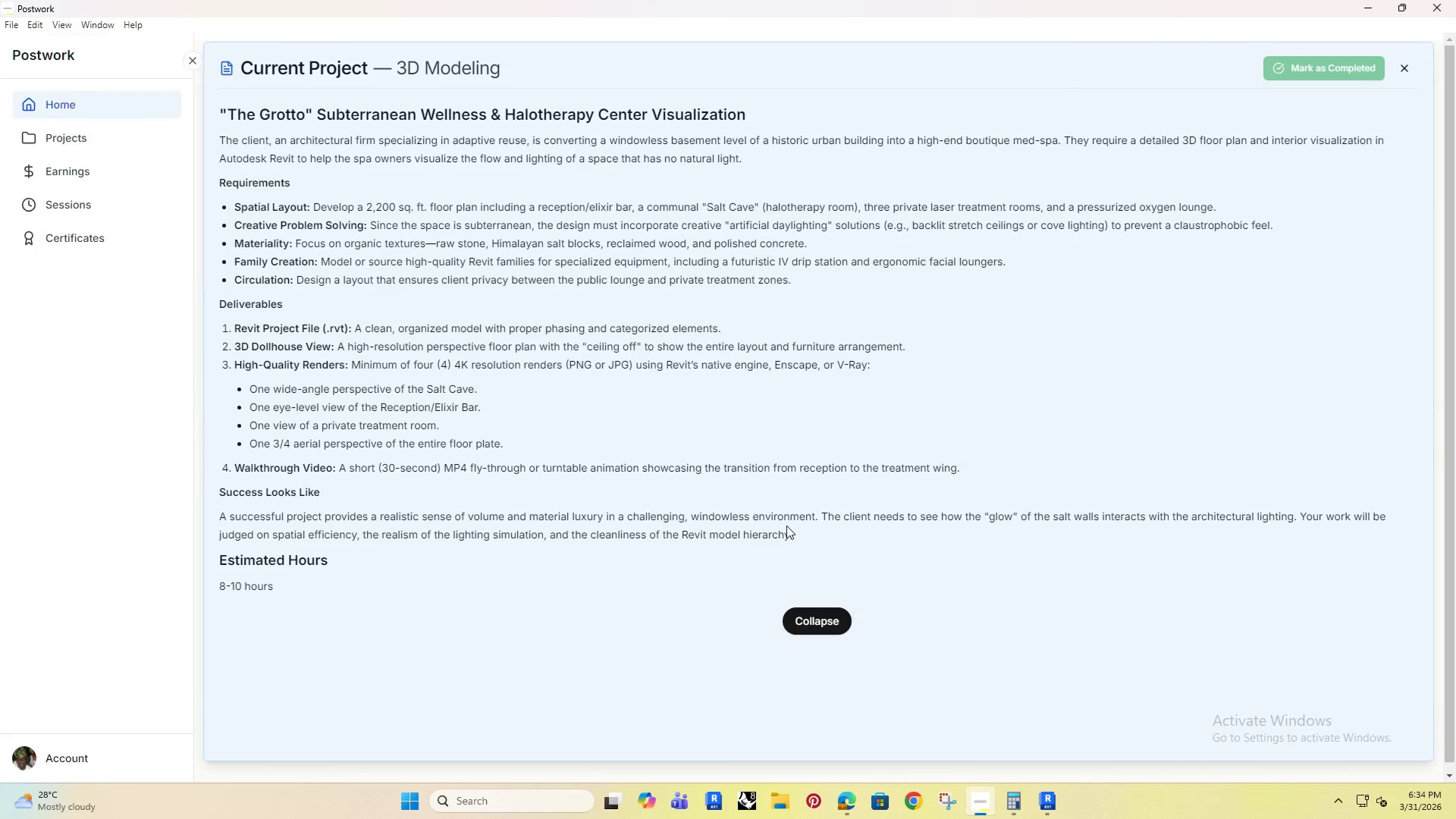 
scroll: coordinate [979, 481], scroll_direction: down, amount: 3.0
 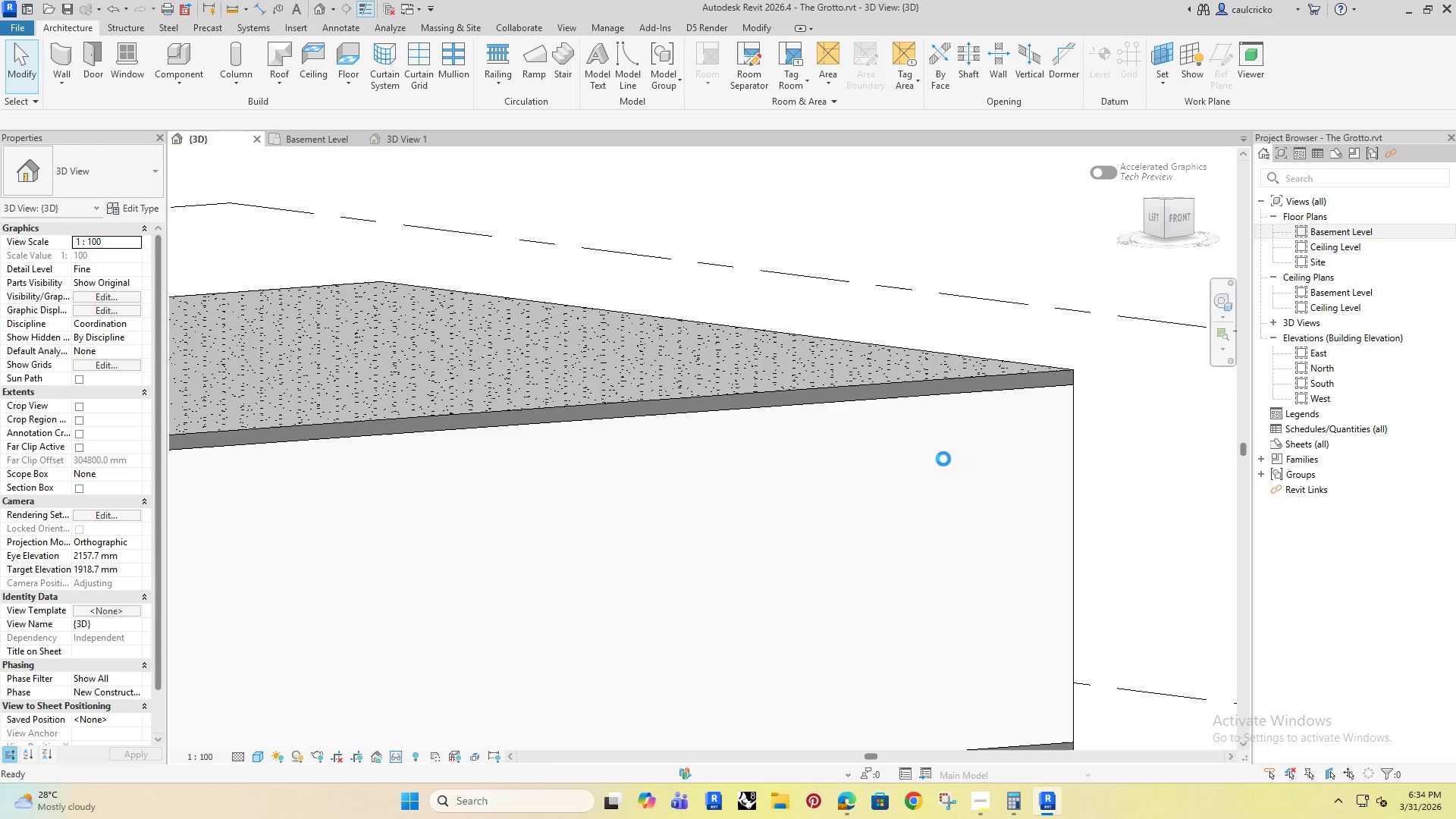 
left_click([983, 801])